 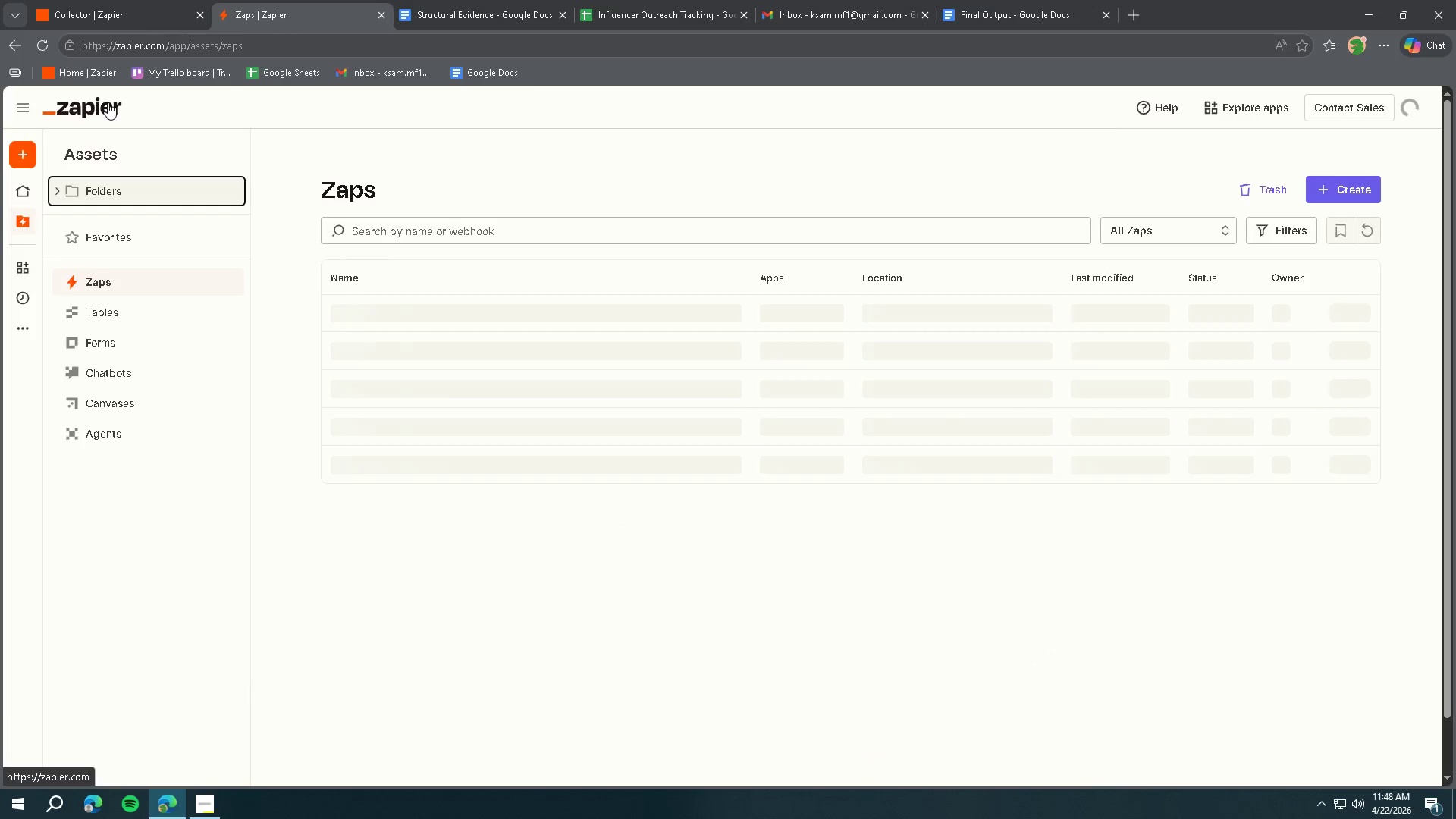 
left_click([81, 361])
 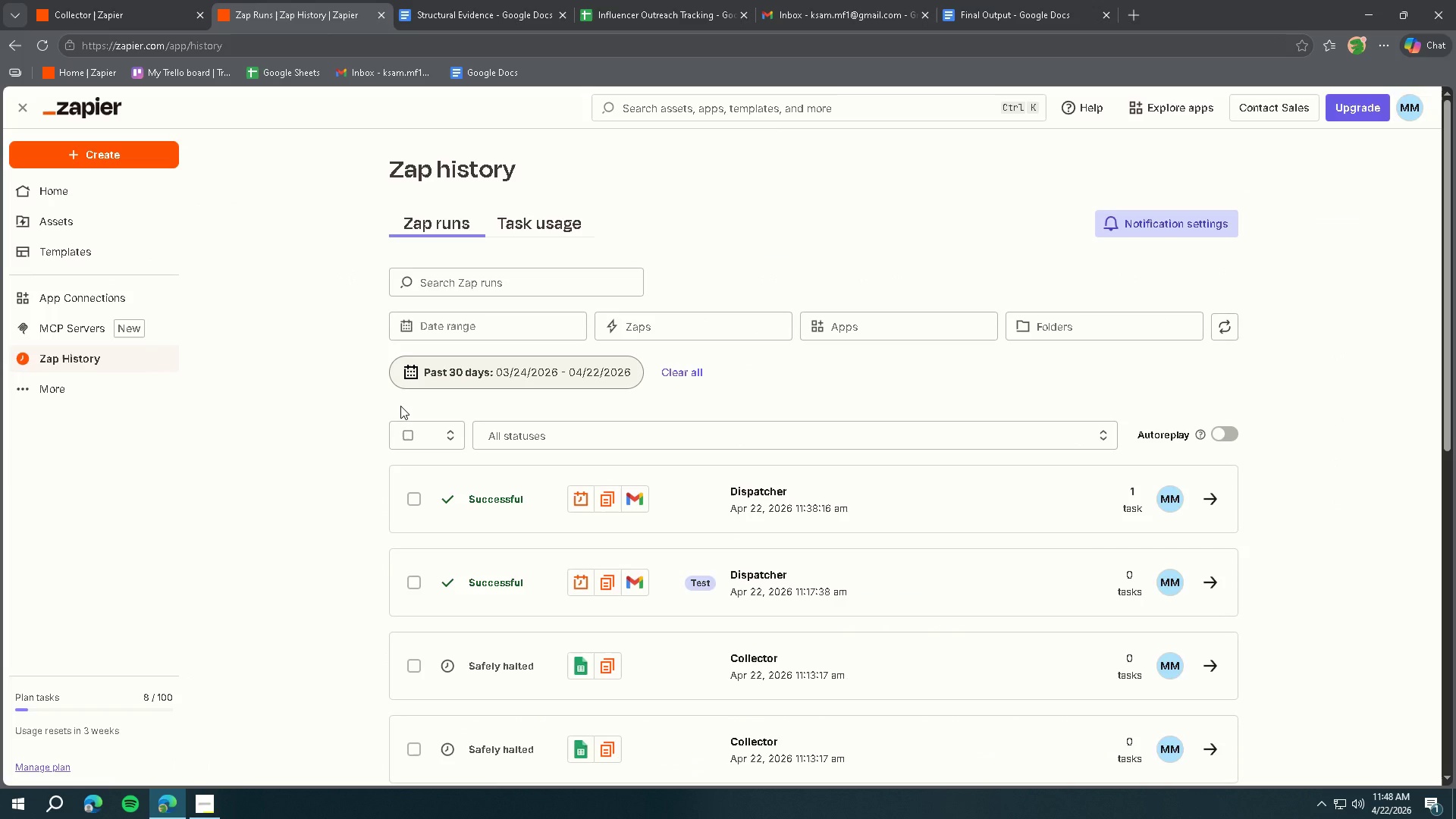 
wait(8.66)
 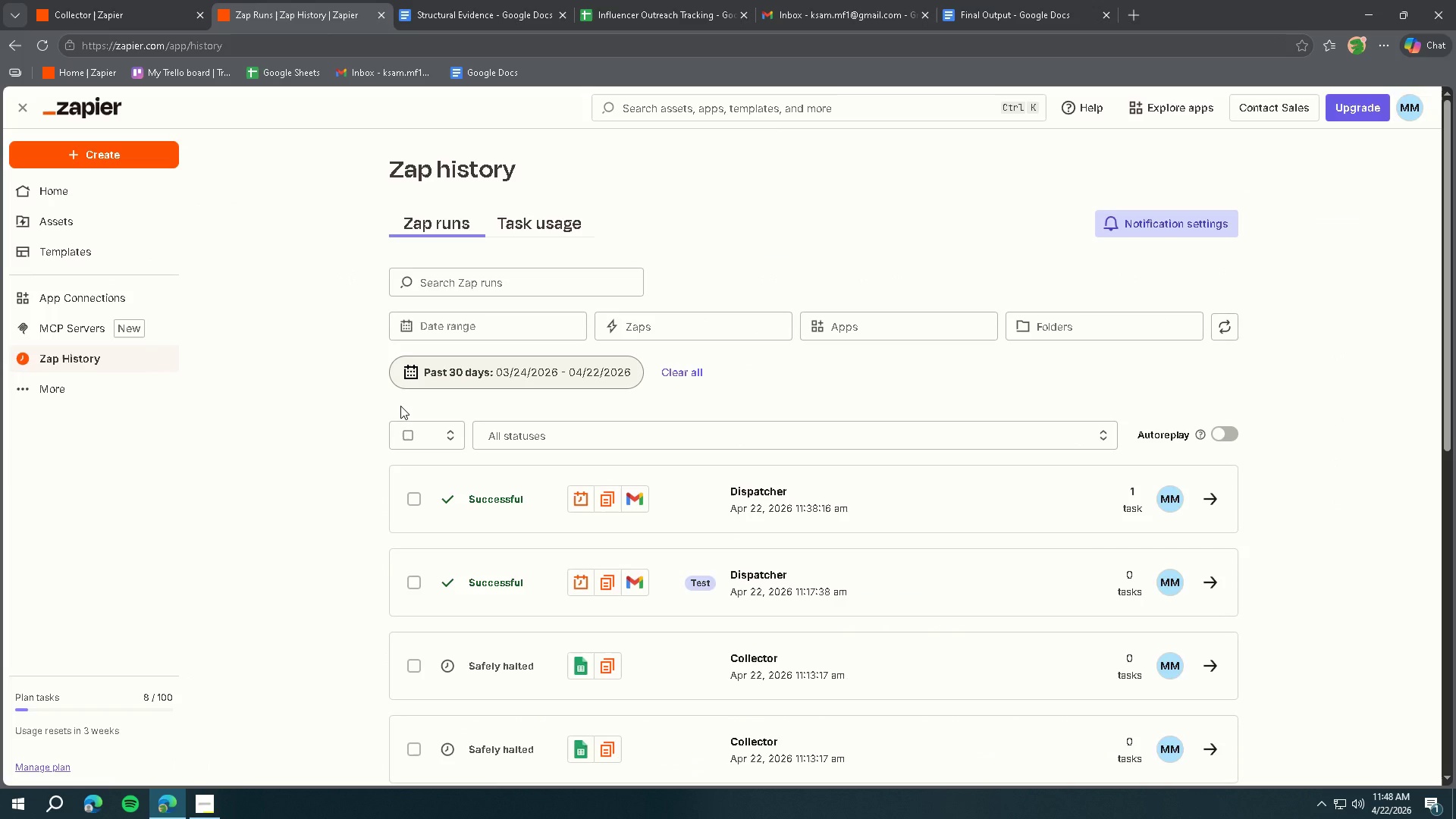 
left_click([59, 395])
 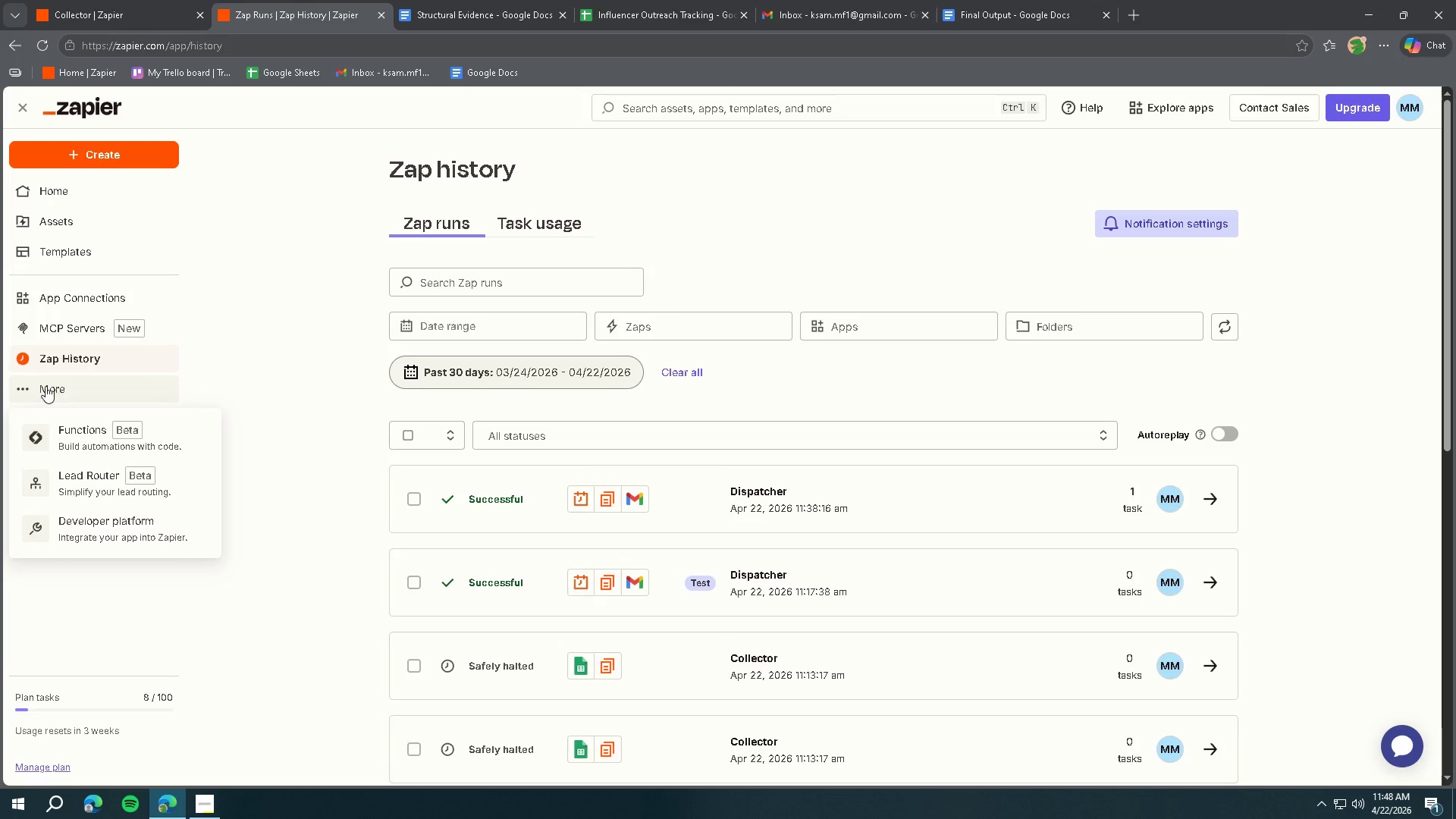 
left_click([24, 387])
 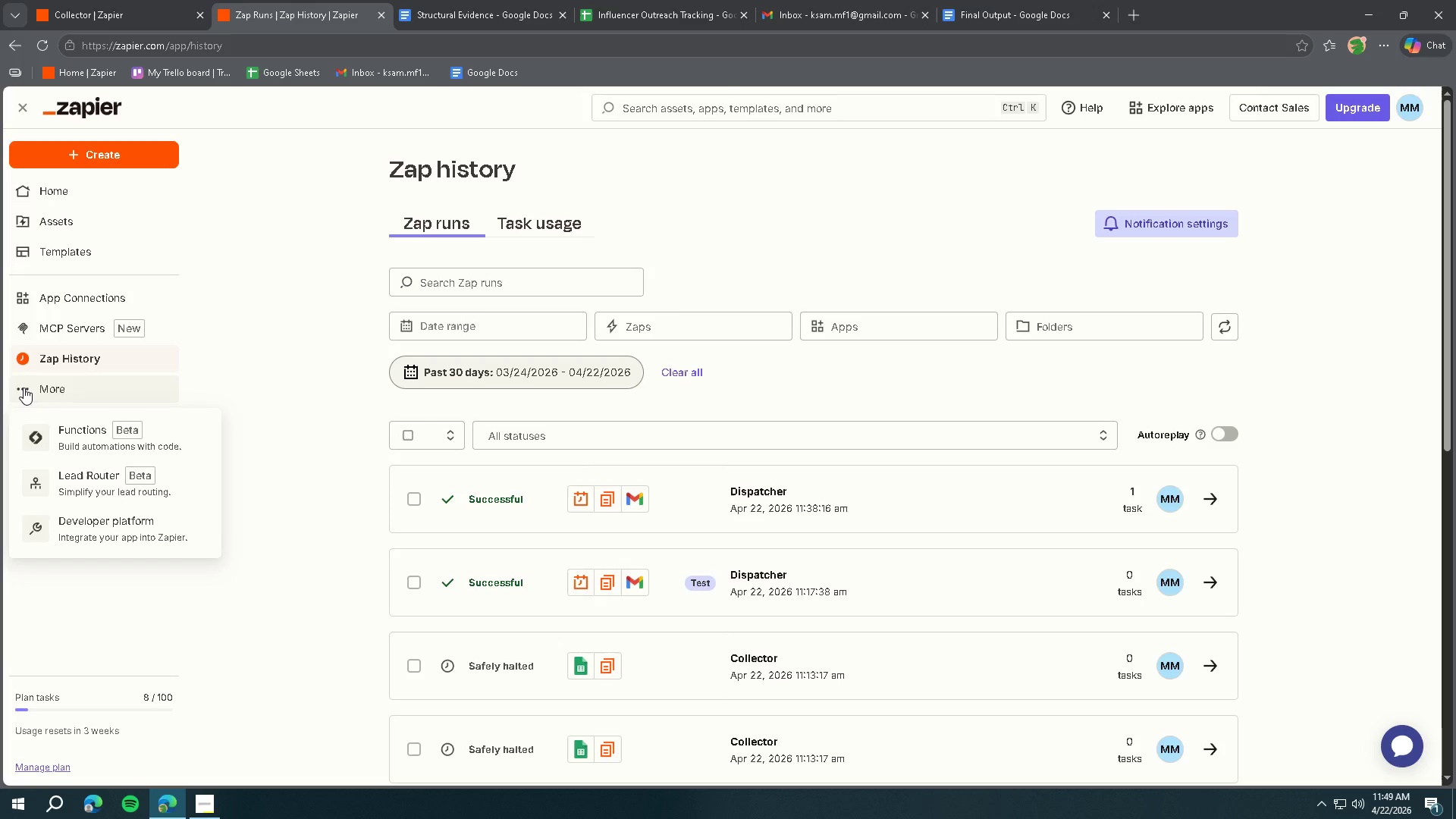 
wait(9.56)
 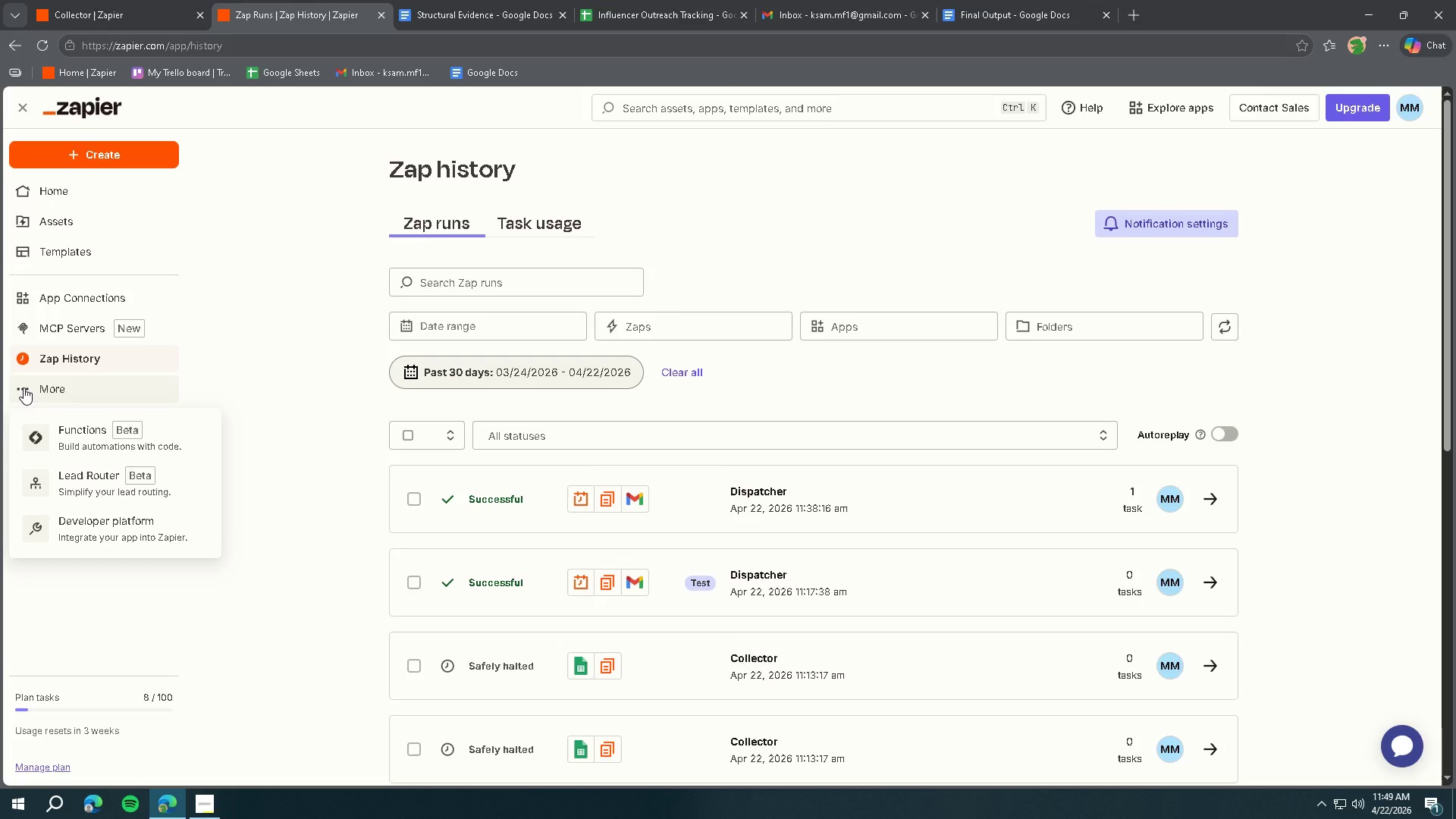 
left_click([315, 372])
 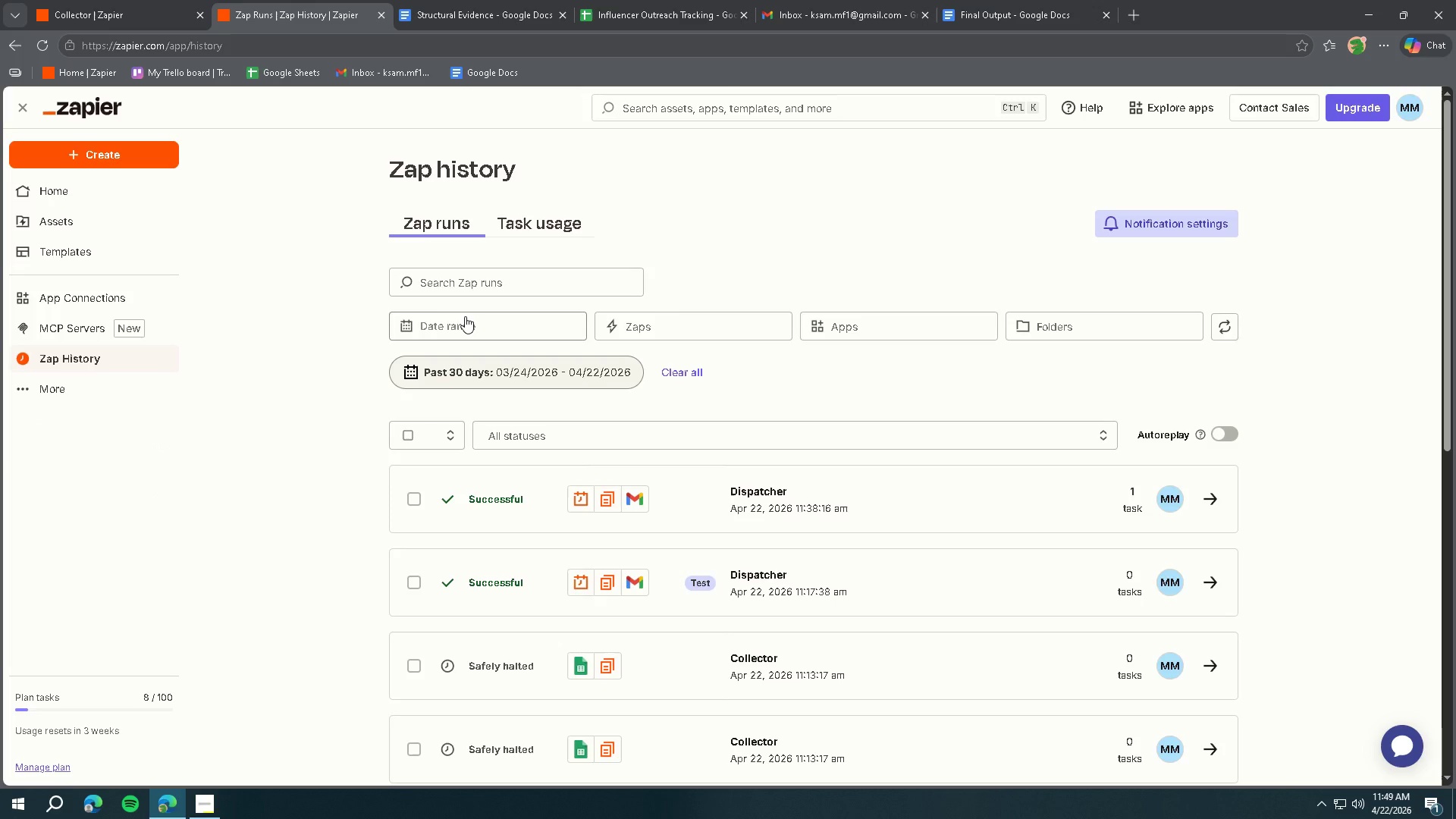 
wait(9.95)
 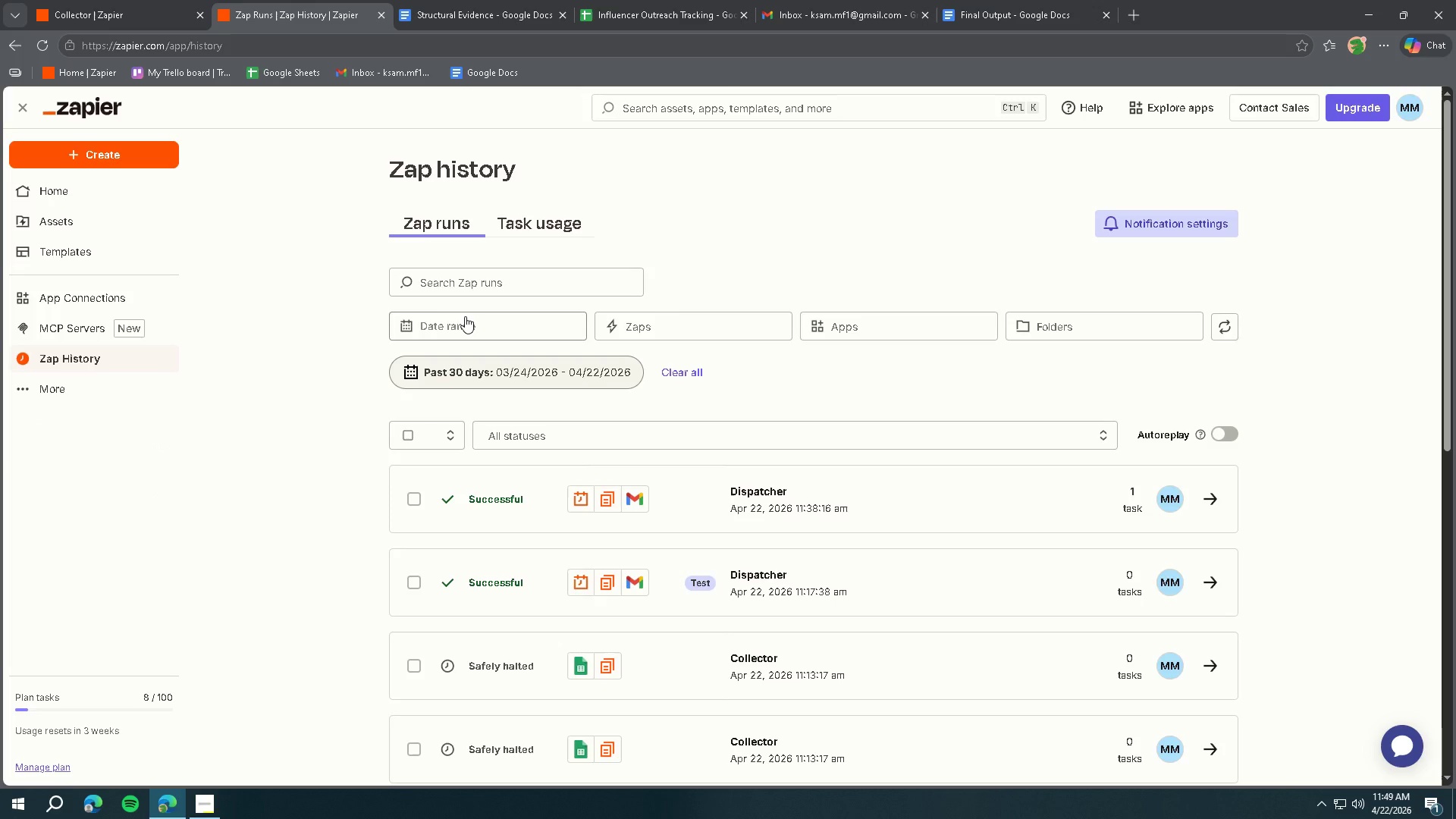 
scroll: coordinate [593, 416], scroll_direction: down, amount: 3.0
 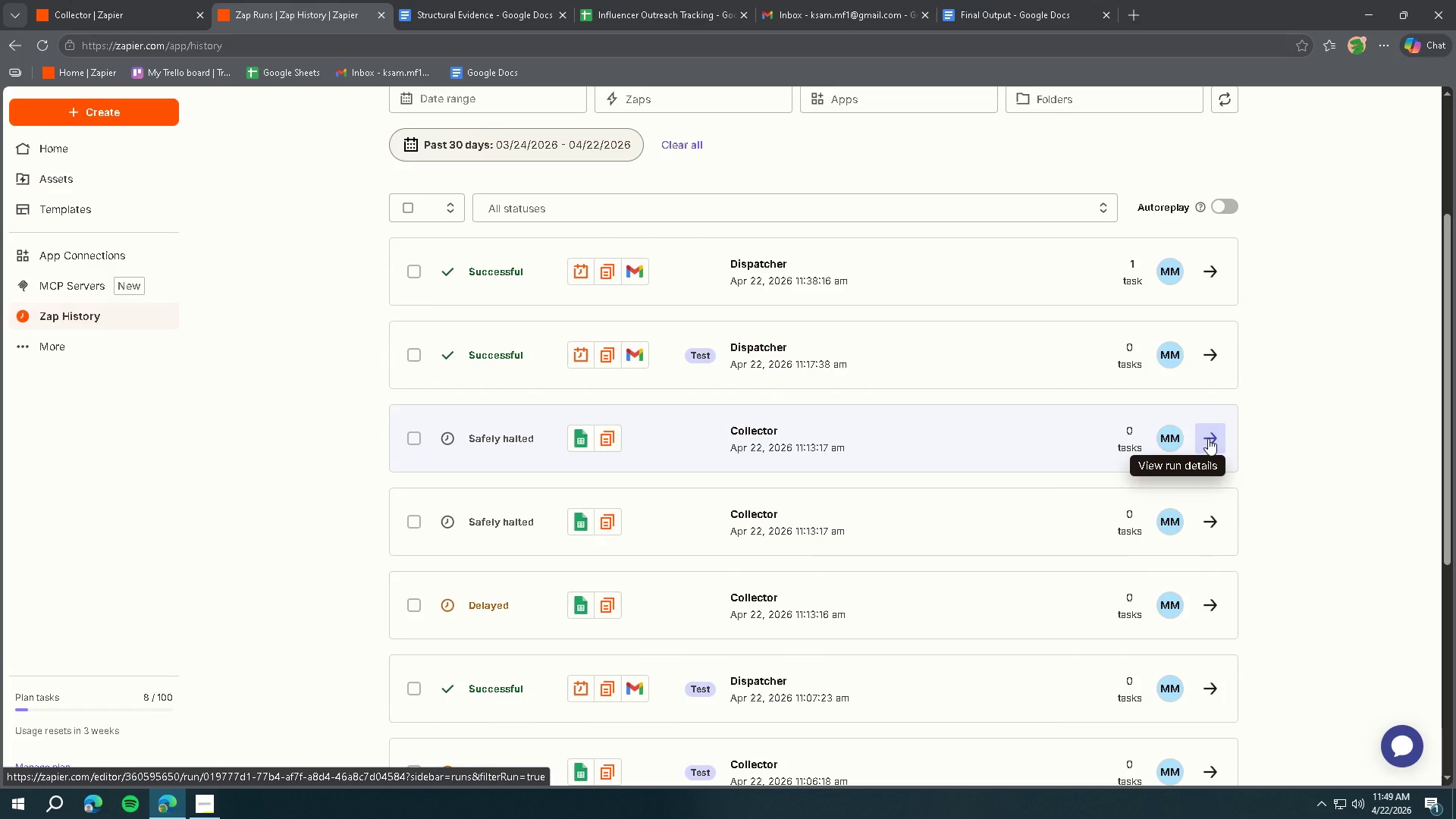 
left_click([1208, 438])
 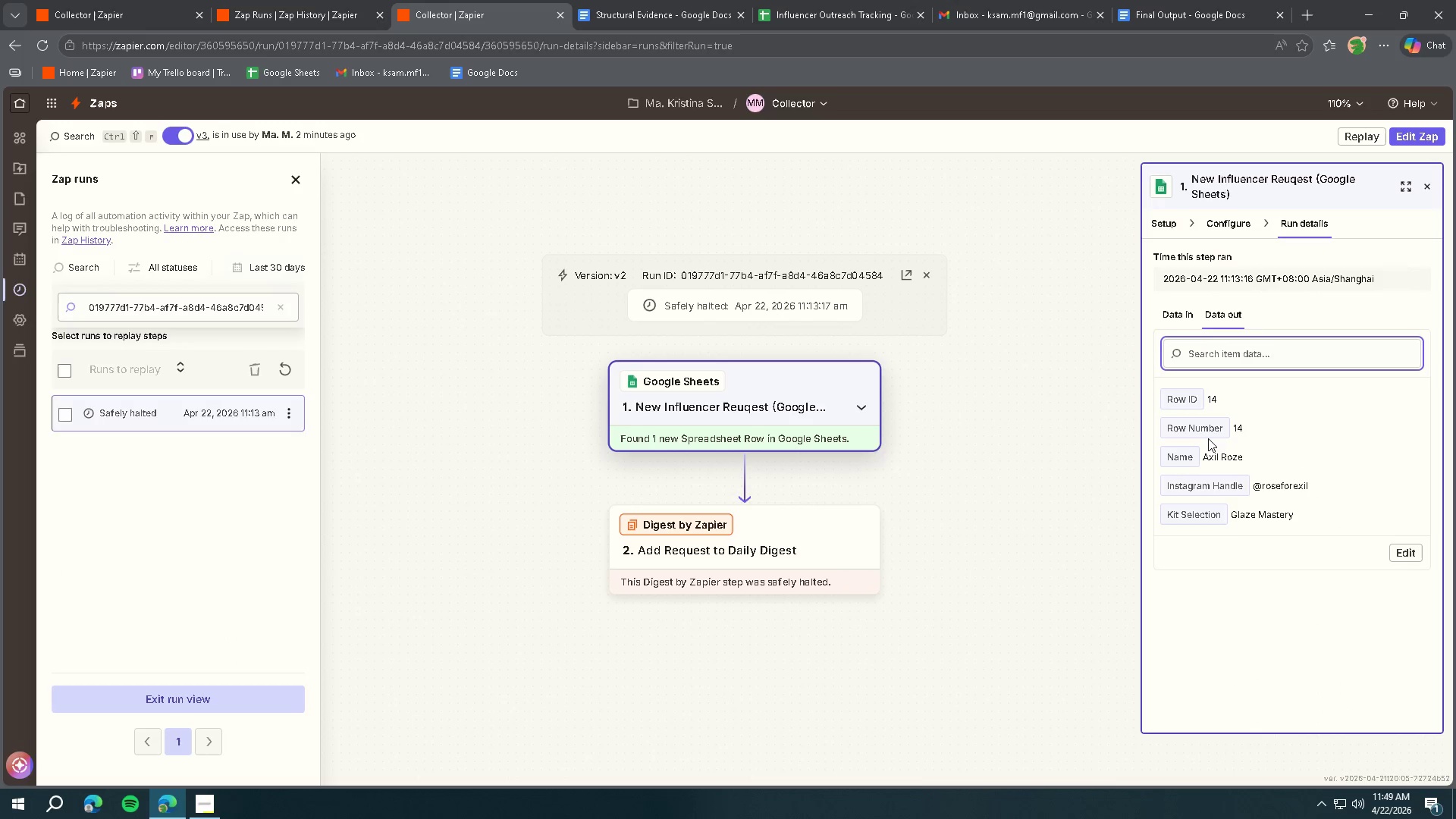 
wait(7.62)
 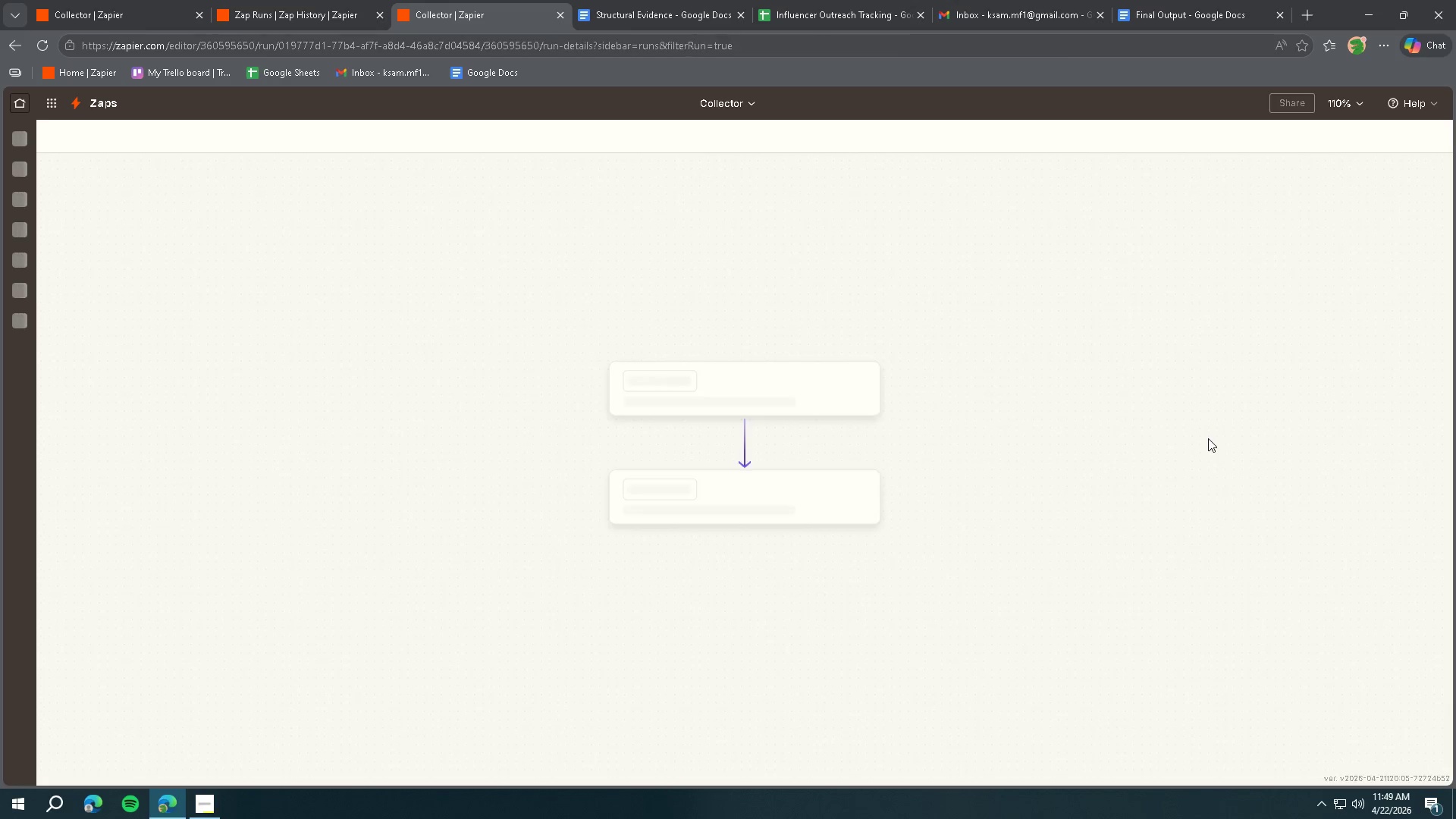 
scroll: coordinate [1240, 489], scroll_direction: down, amount: 2.0
 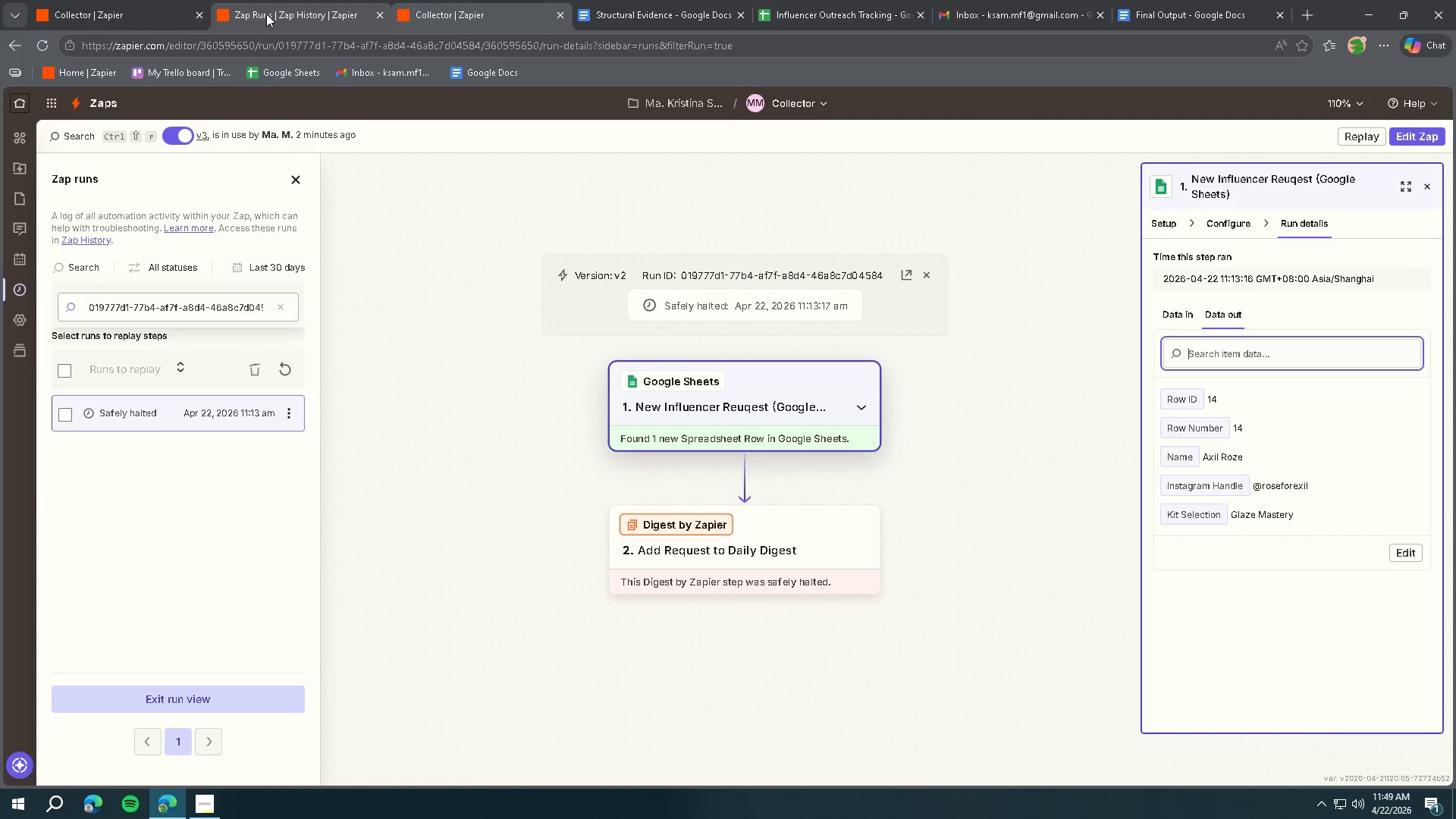 
left_click([115, 15])
 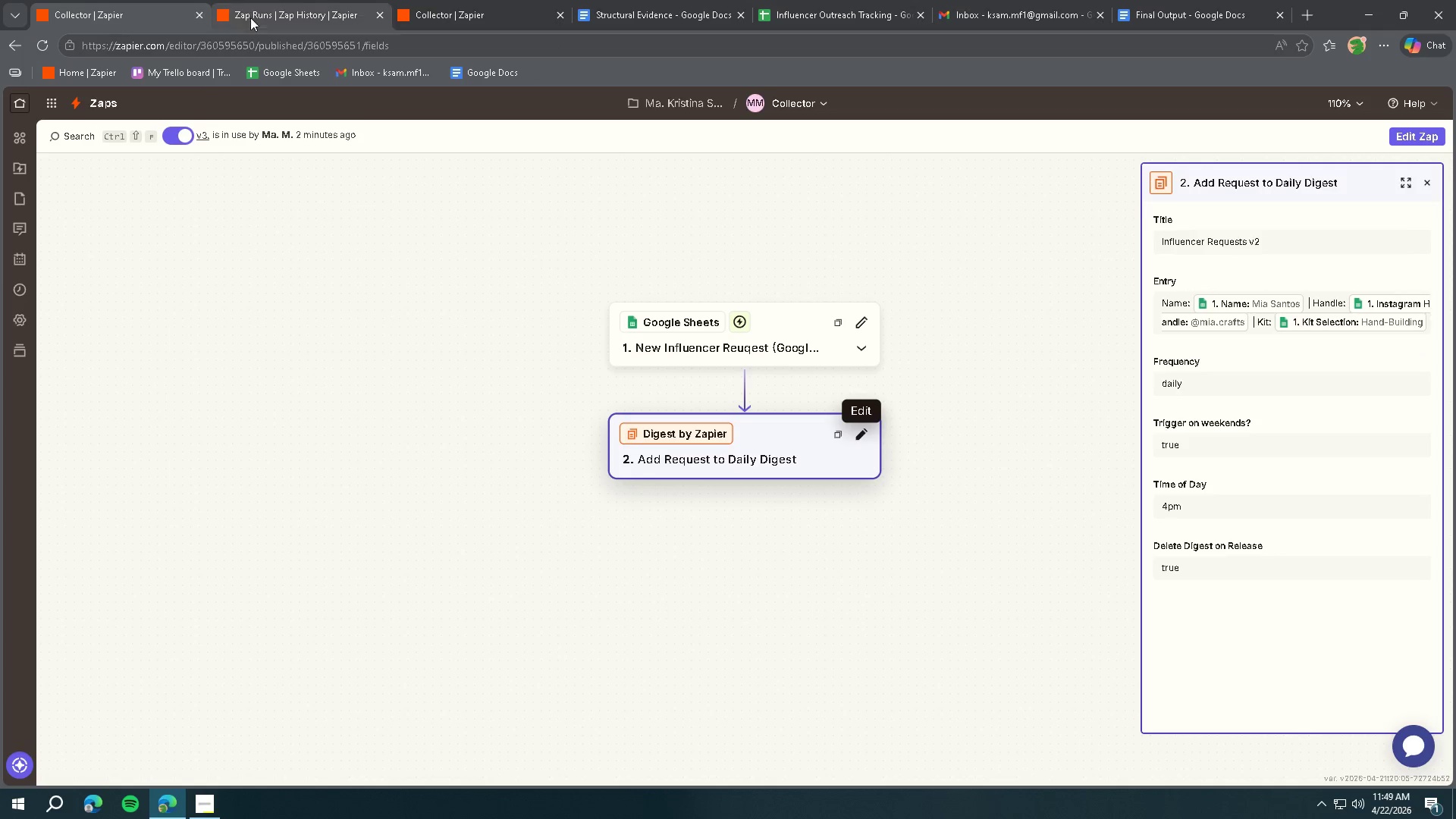 
left_click([275, 17])
 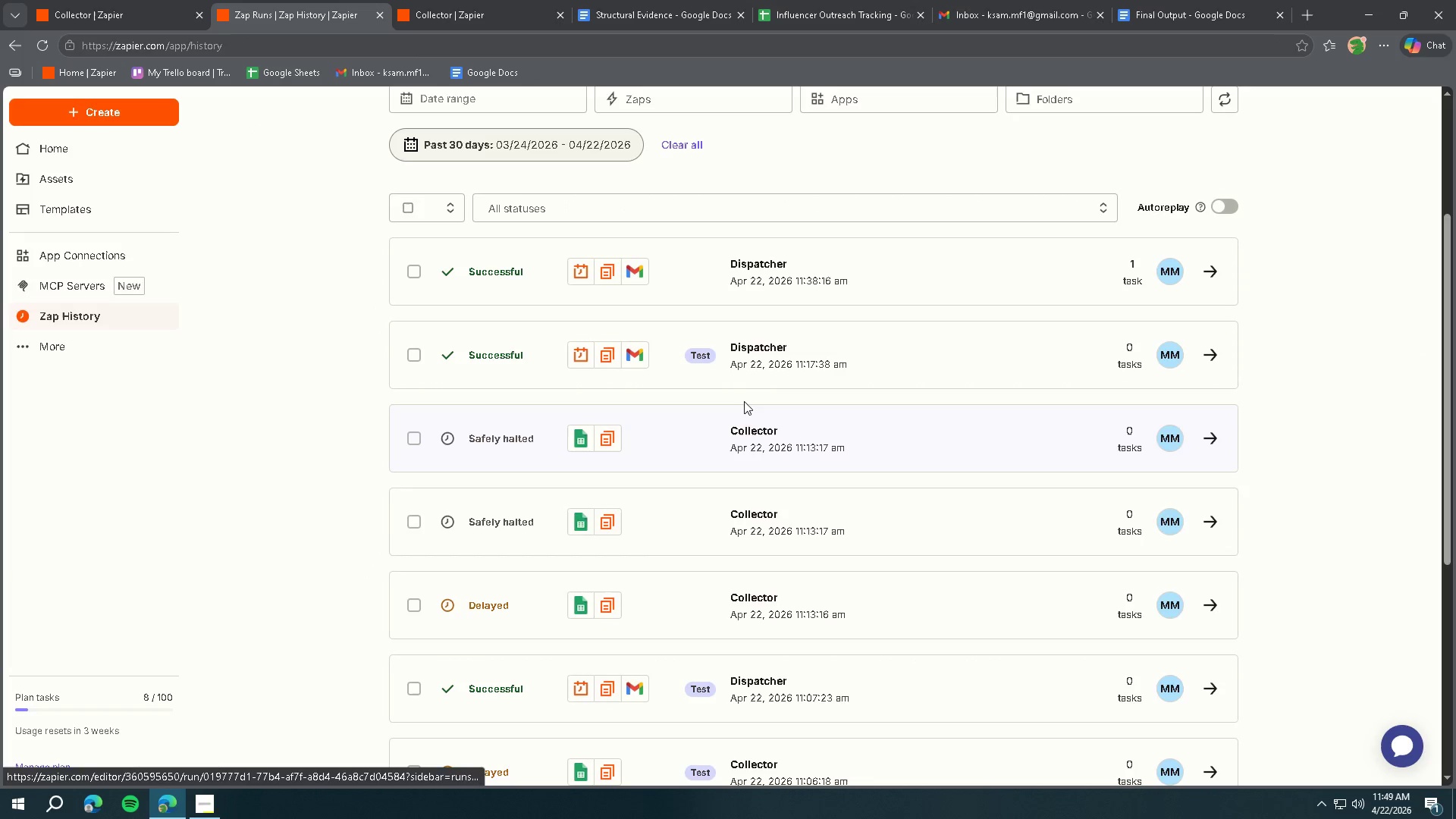 
scroll: coordinate [742, 413], scroll_direction: up, amount: 5.0
 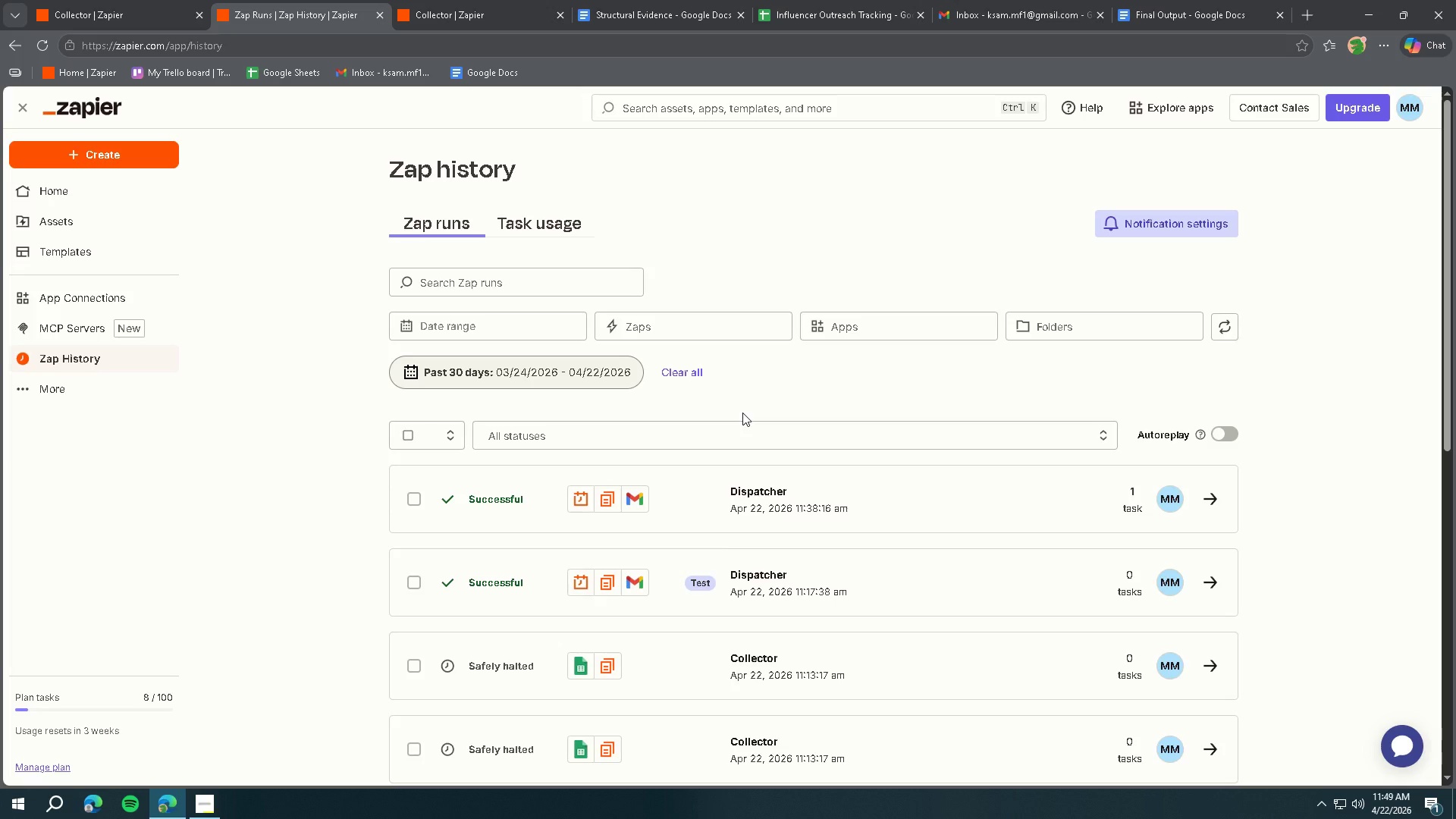 
scroll: coordinate [743, 414], scroll_direction: down, amount: 4.0
 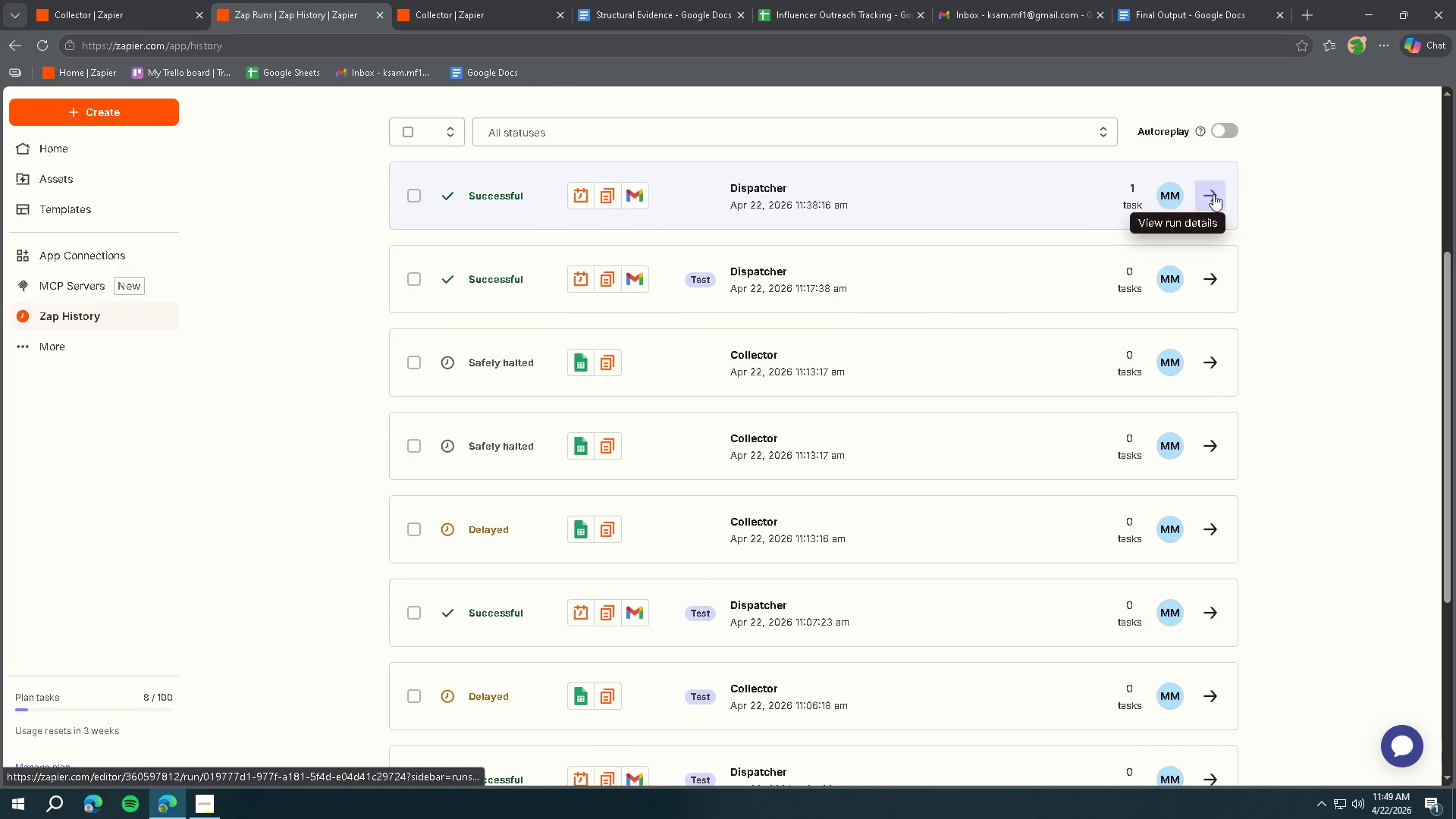 
left_click([1125, 192])
 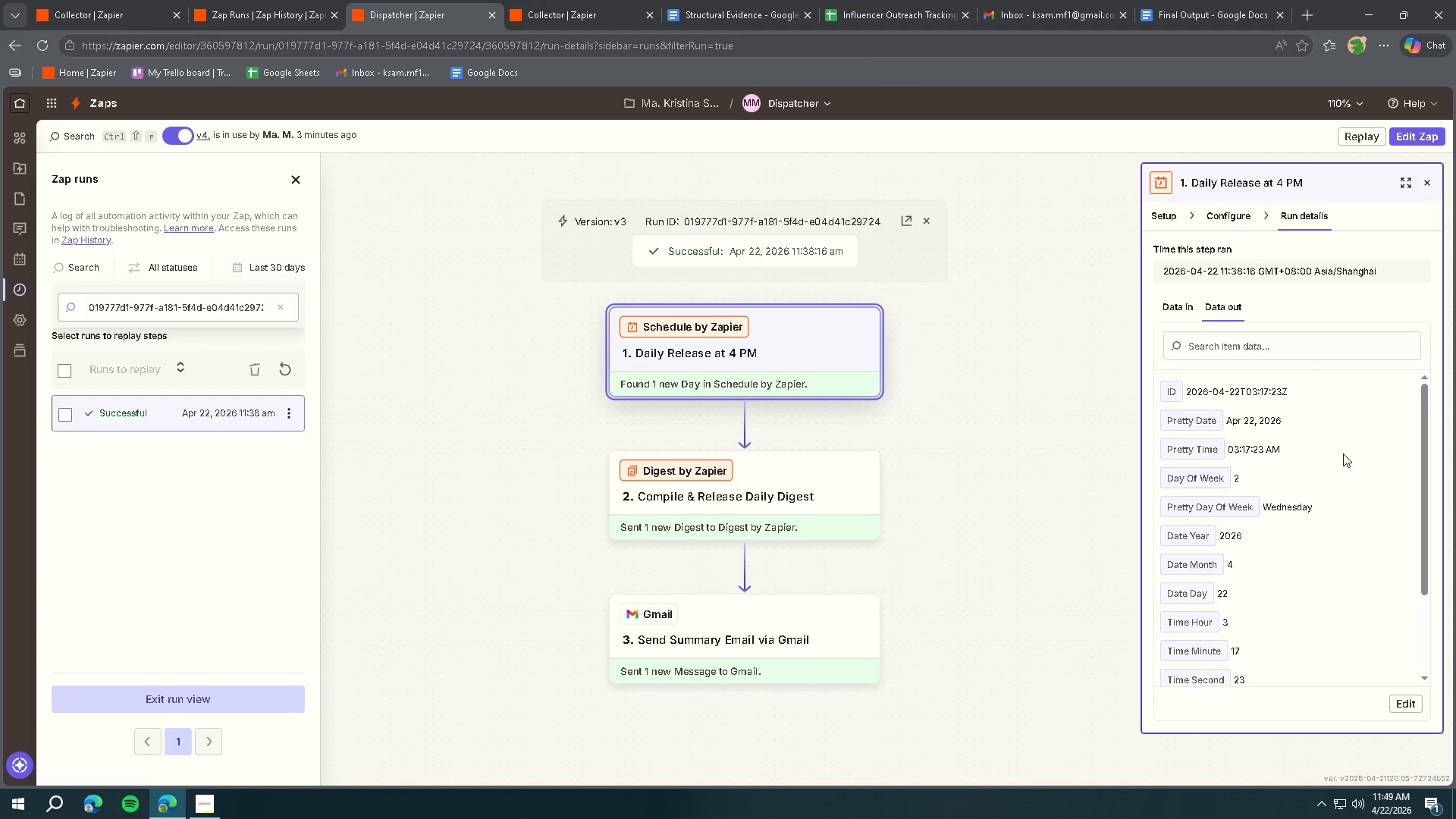 
wait(7.2)
 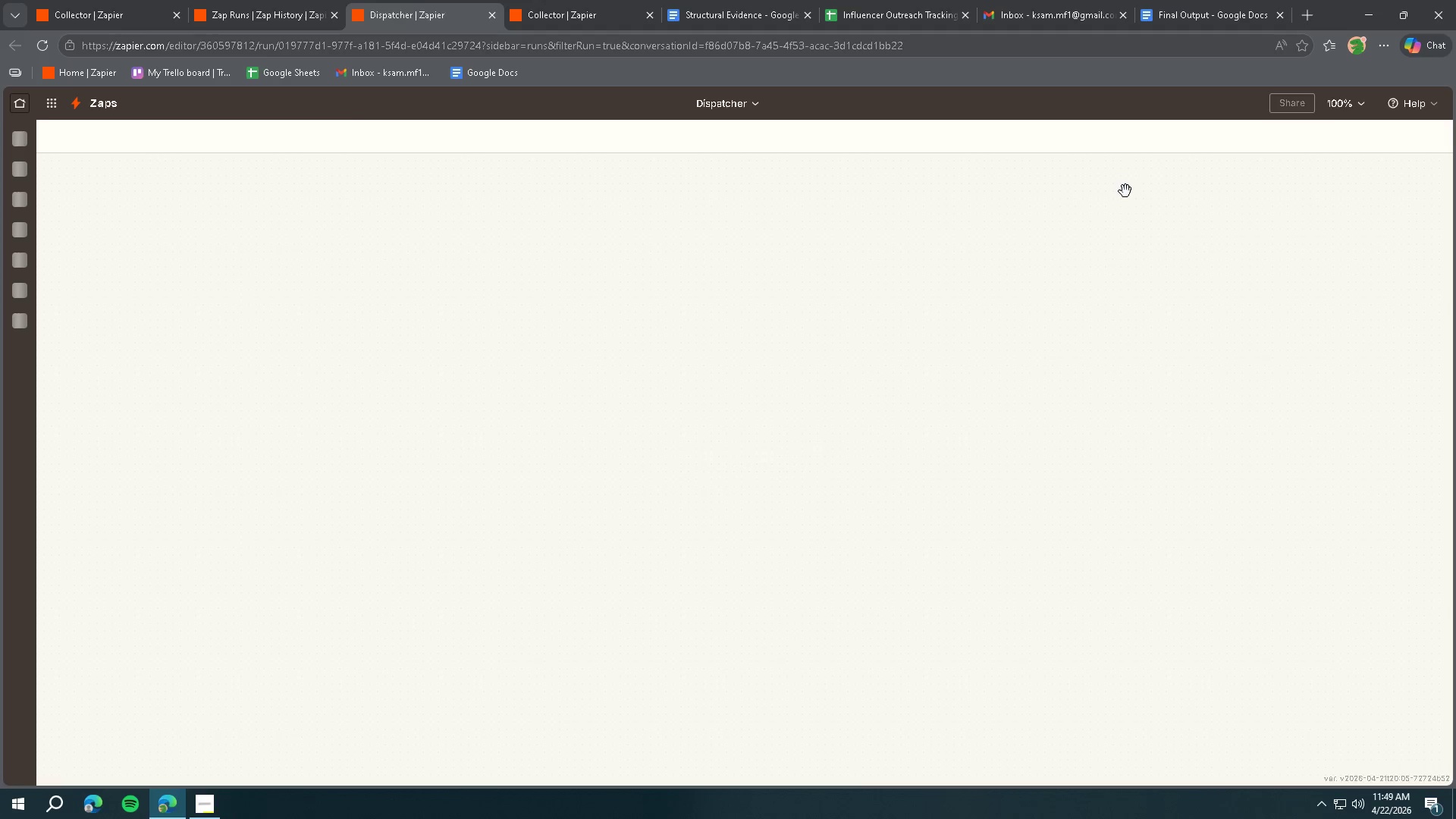 
scroll: coordinate [1342, 453], scroll_direction: down, amount: 5.0
 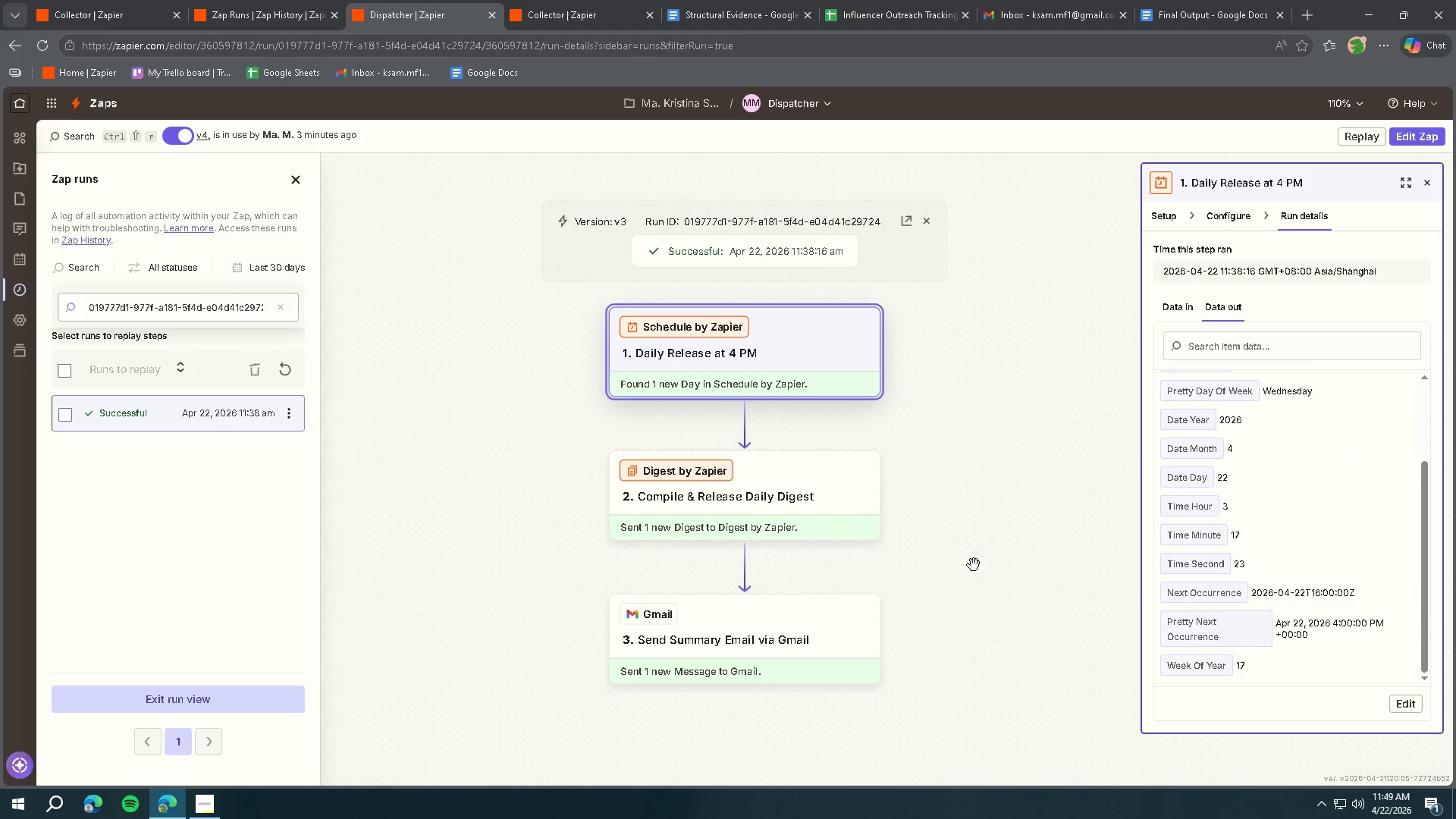 
left_click([781, 640])
 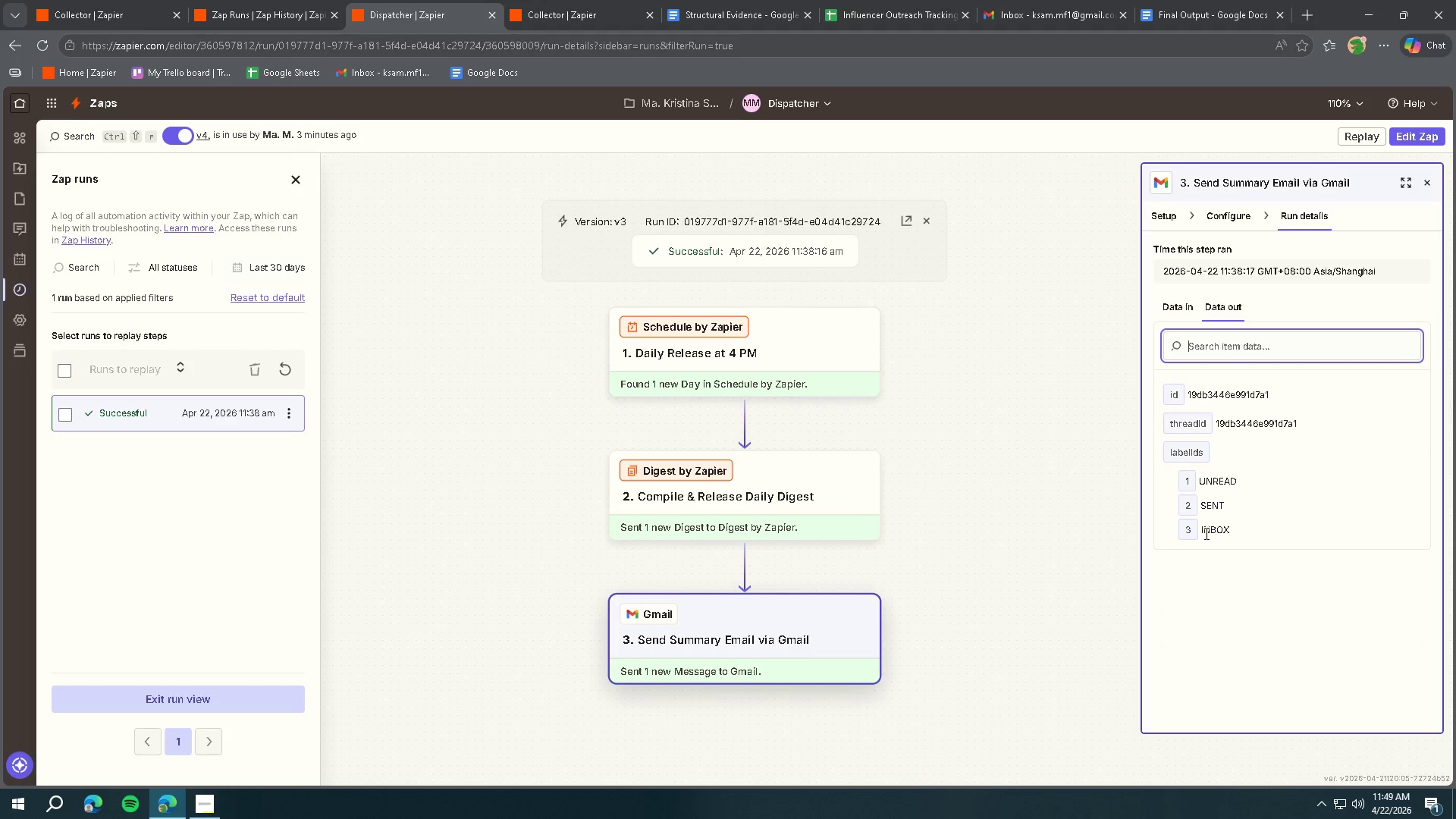 
scroll: coordinate [1237, 535], scroll_direction: down, amount: 3.0
 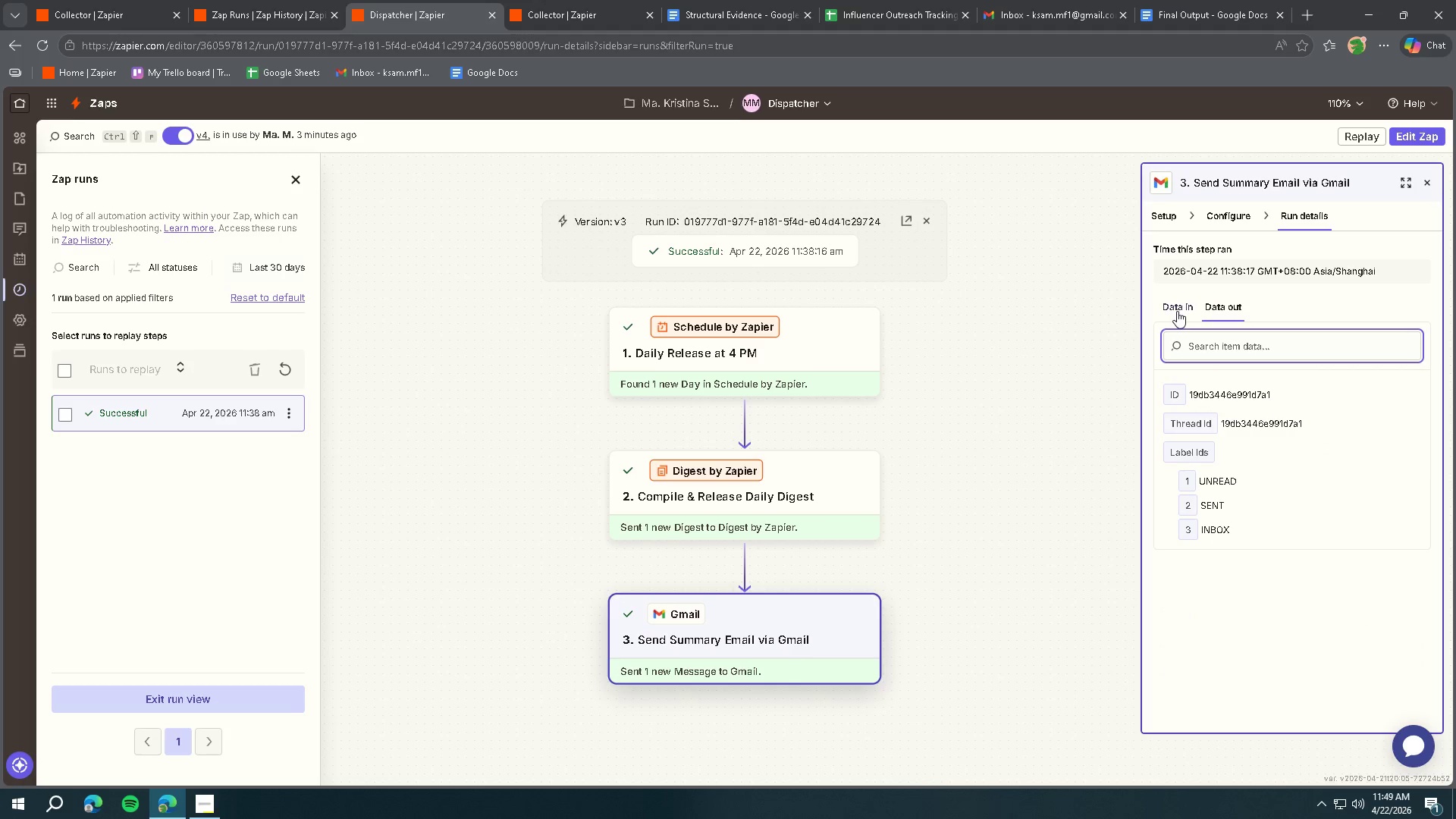 
left_click([1177, 310])
 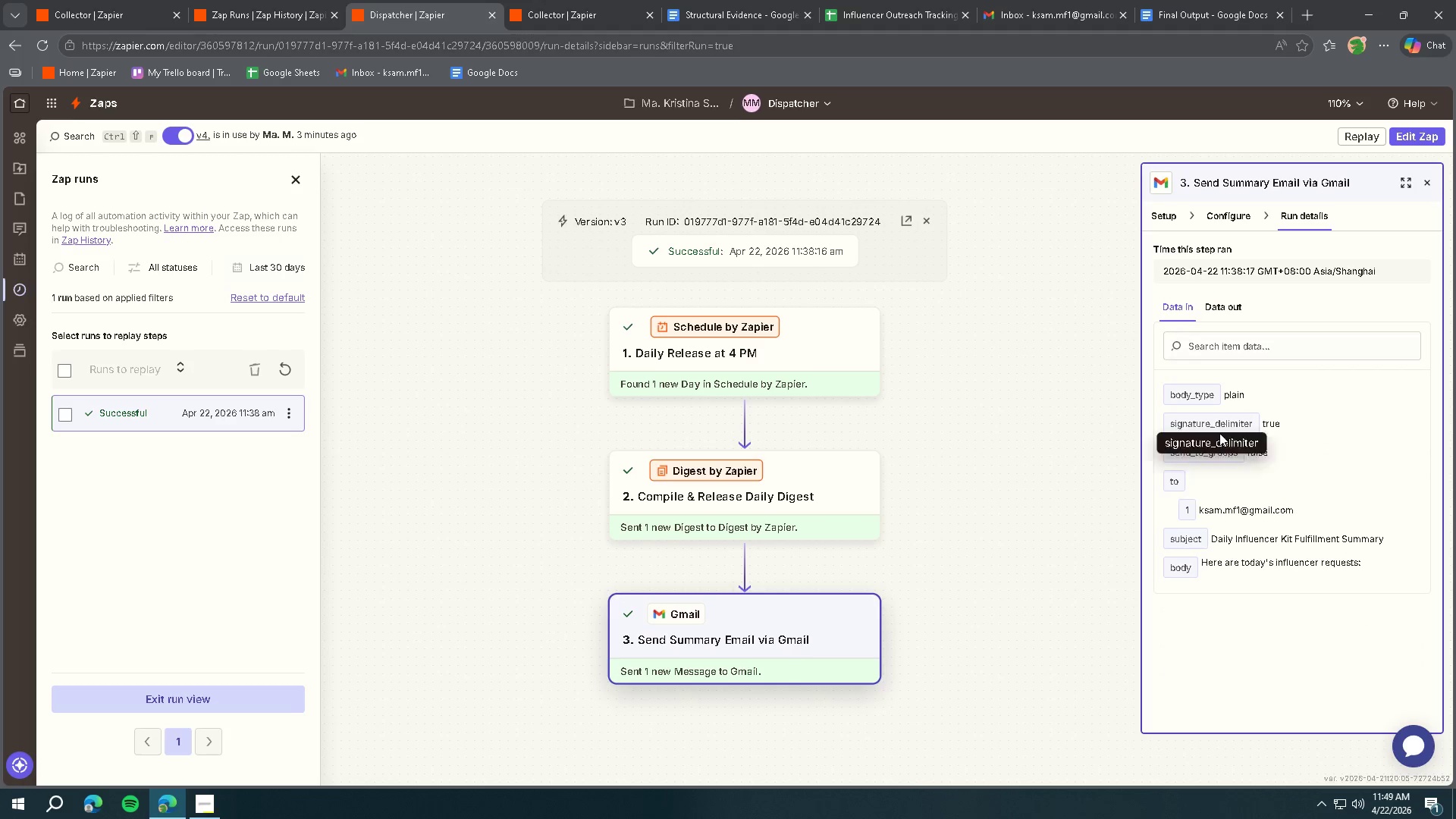 
scroll: coordinate [1246, 473], scroll_direction: down, amount: 3.0
 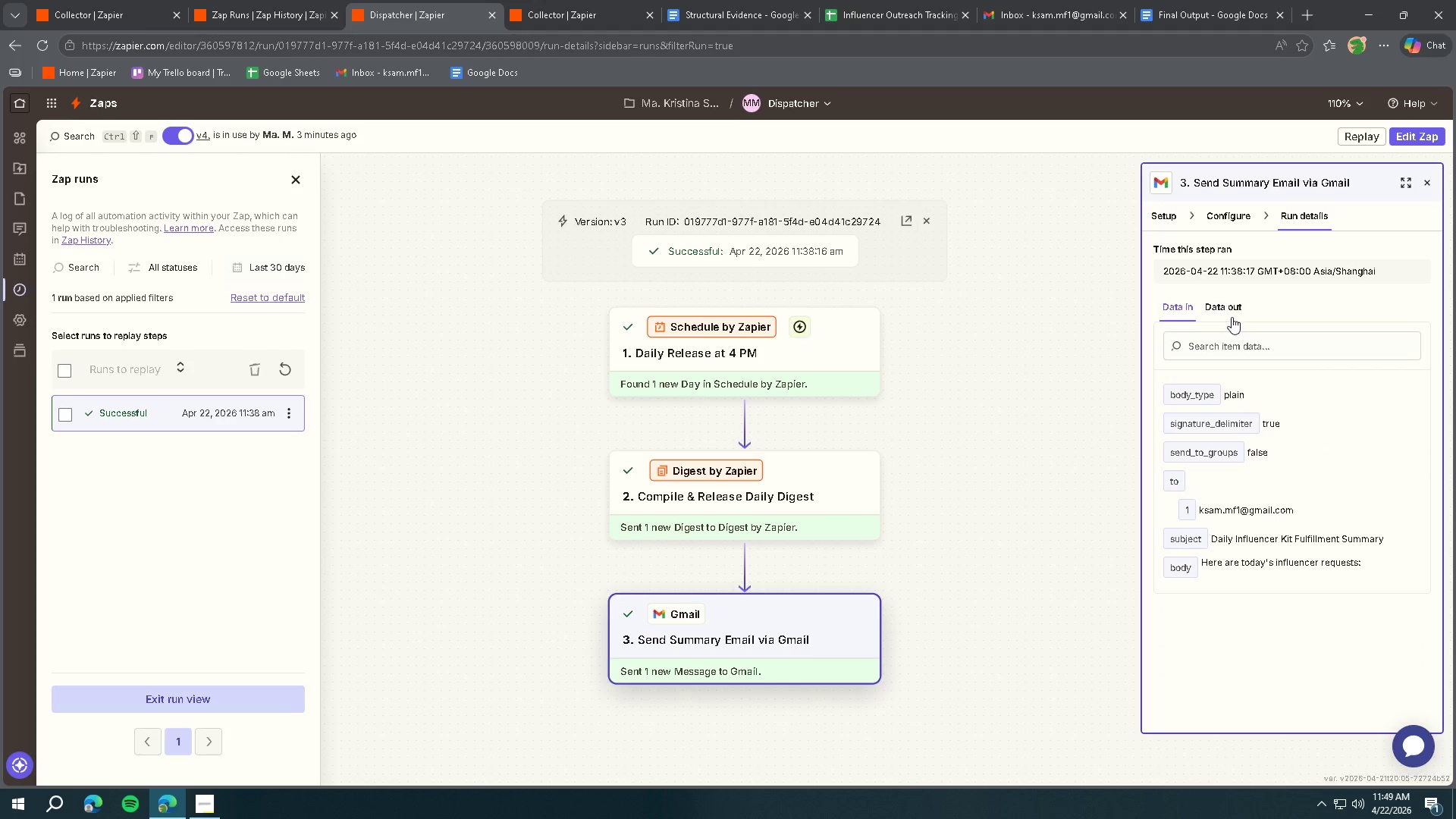 
left_click([1232, 317])
 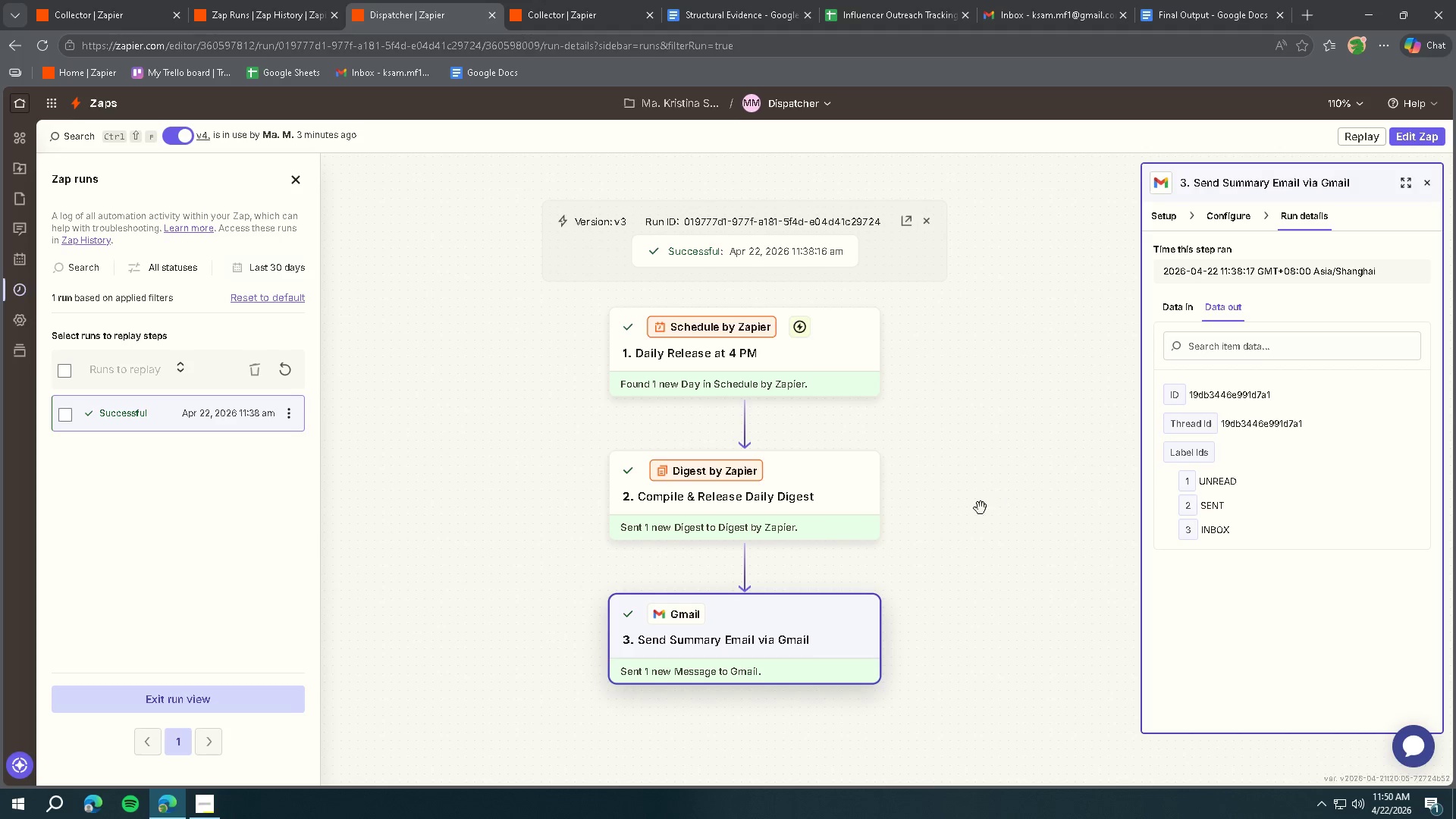 
left_click([212, 804])